 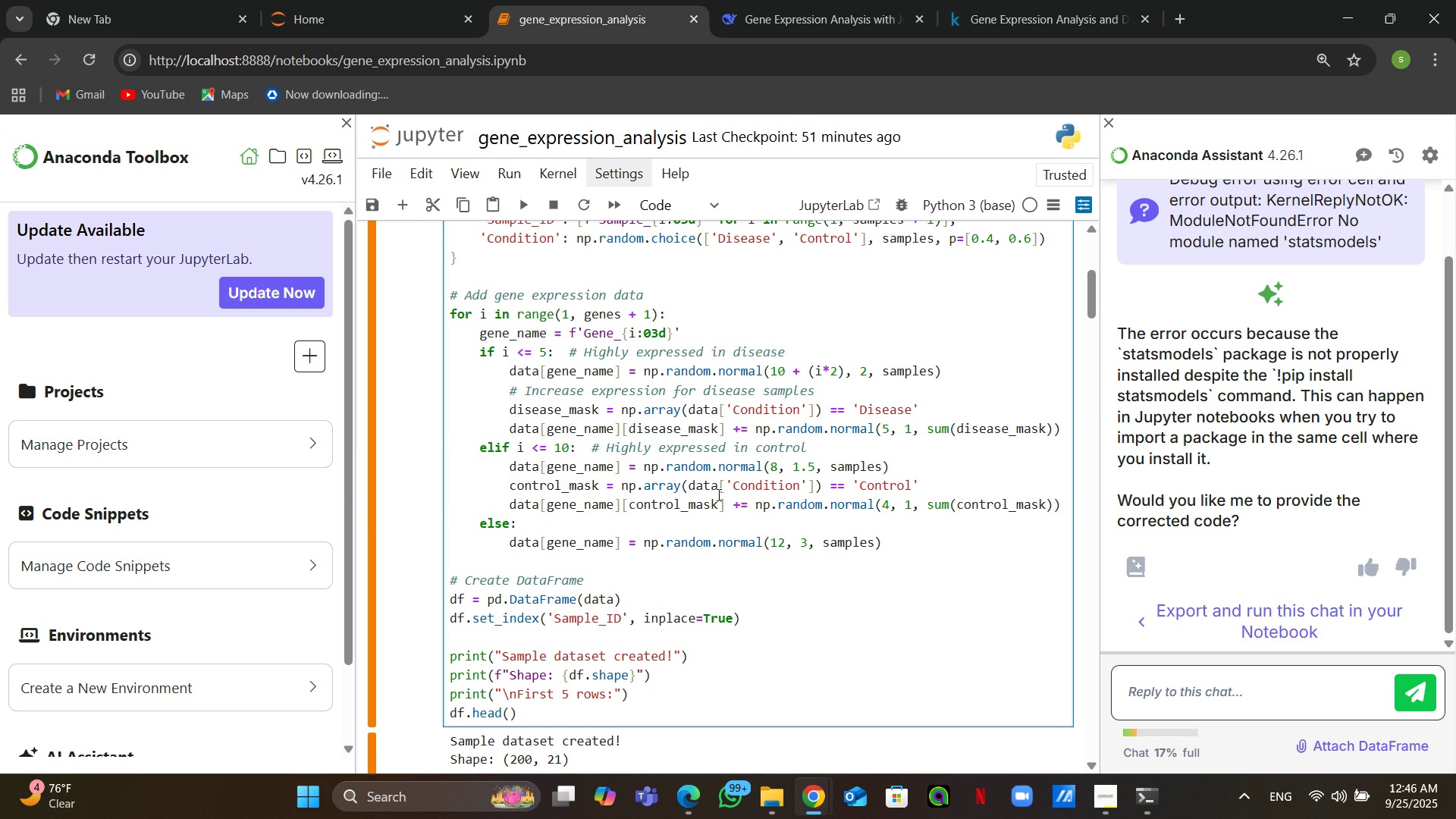 
double_click([812, 381])
 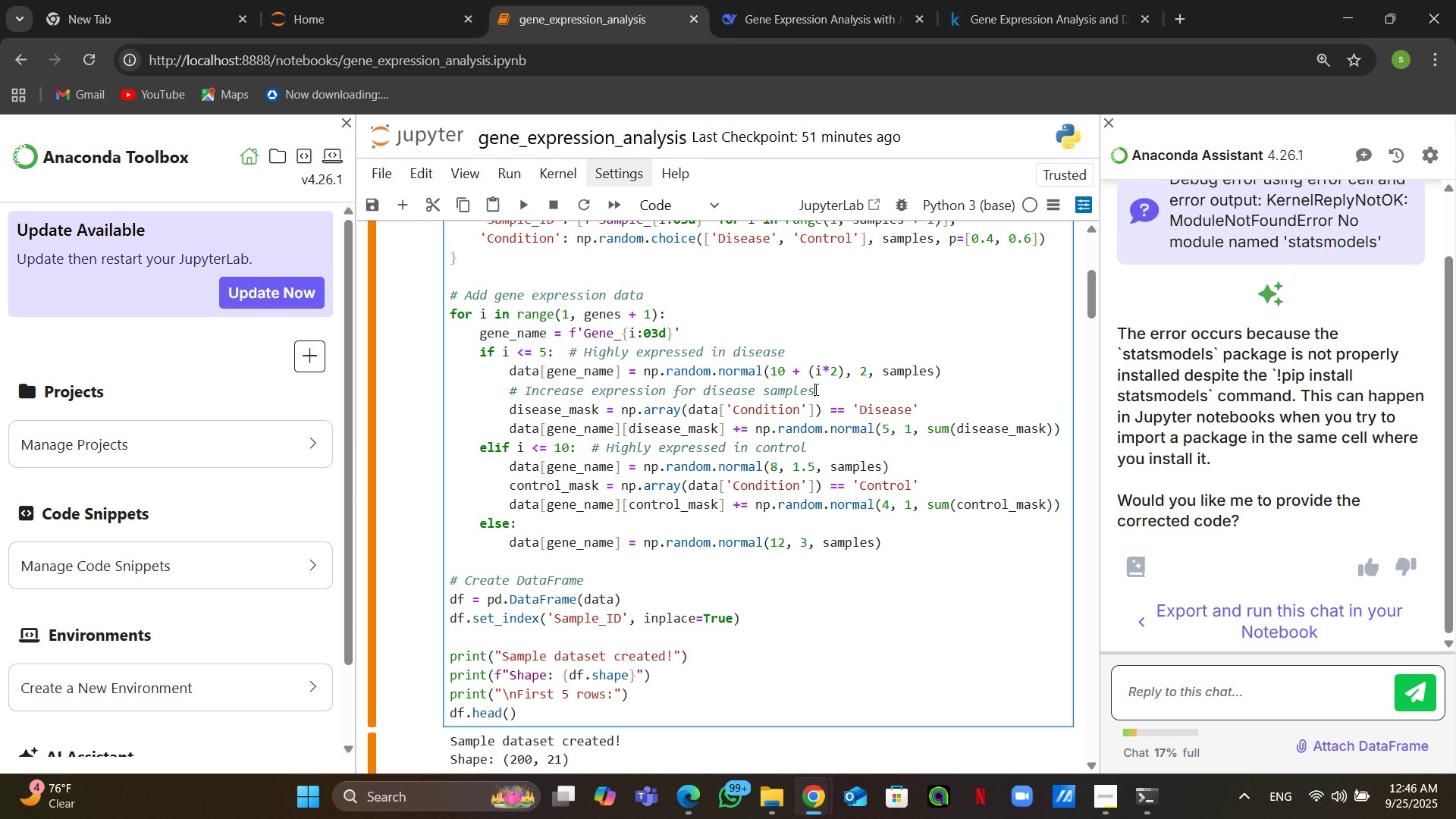 
double_click([814, 389])
 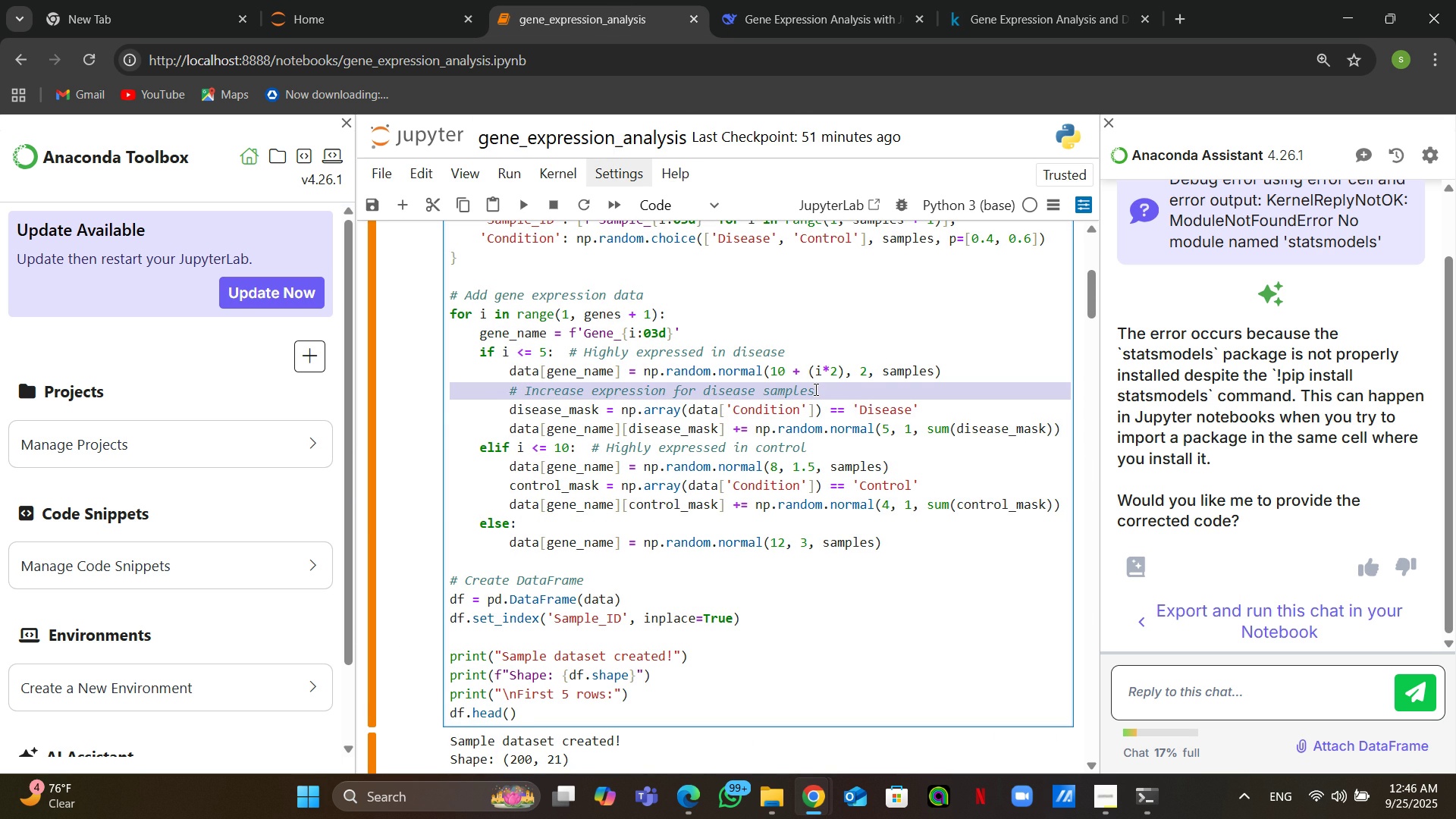 
triple_click([814, 389])
 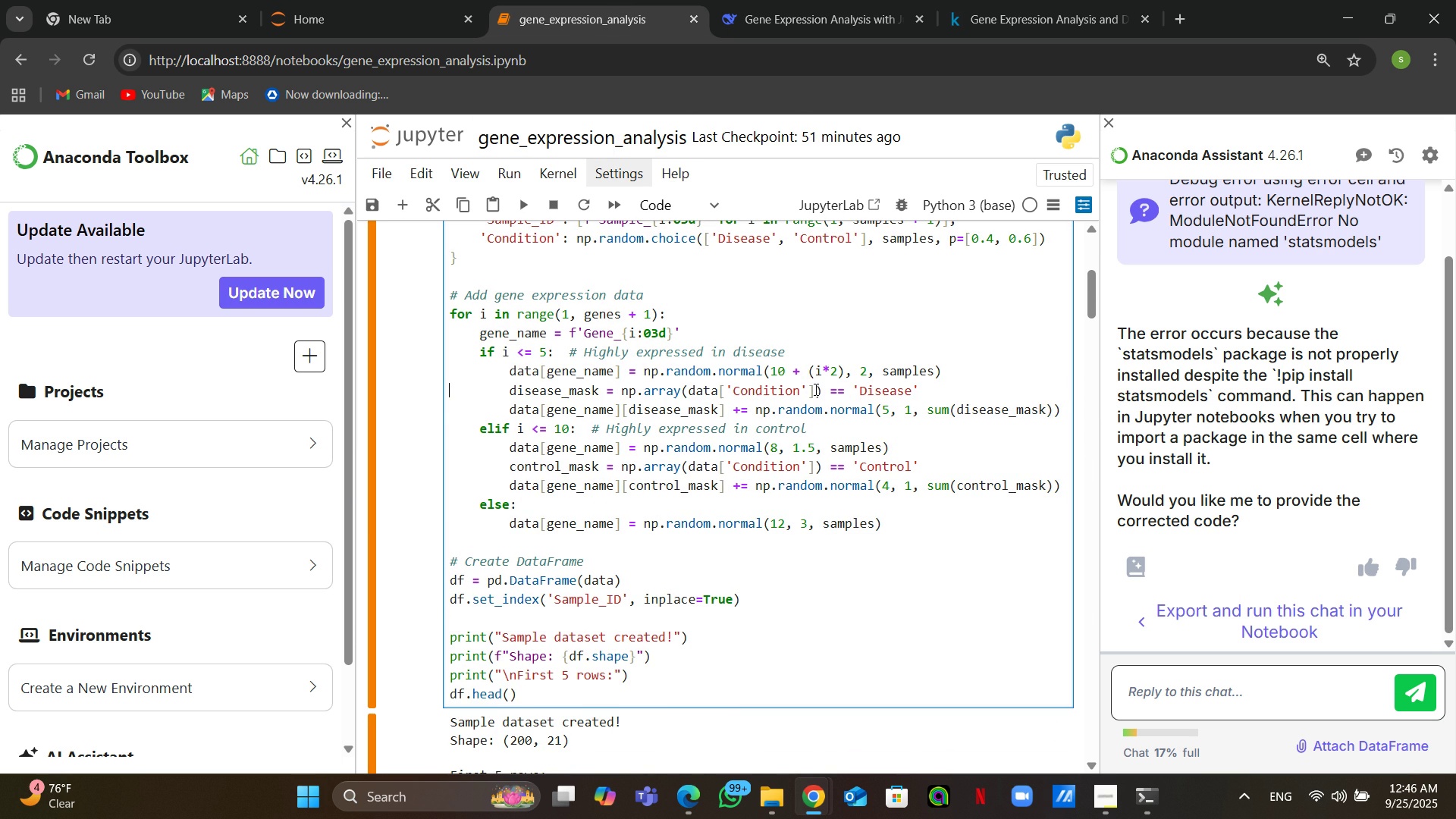 
key(Backspace)
 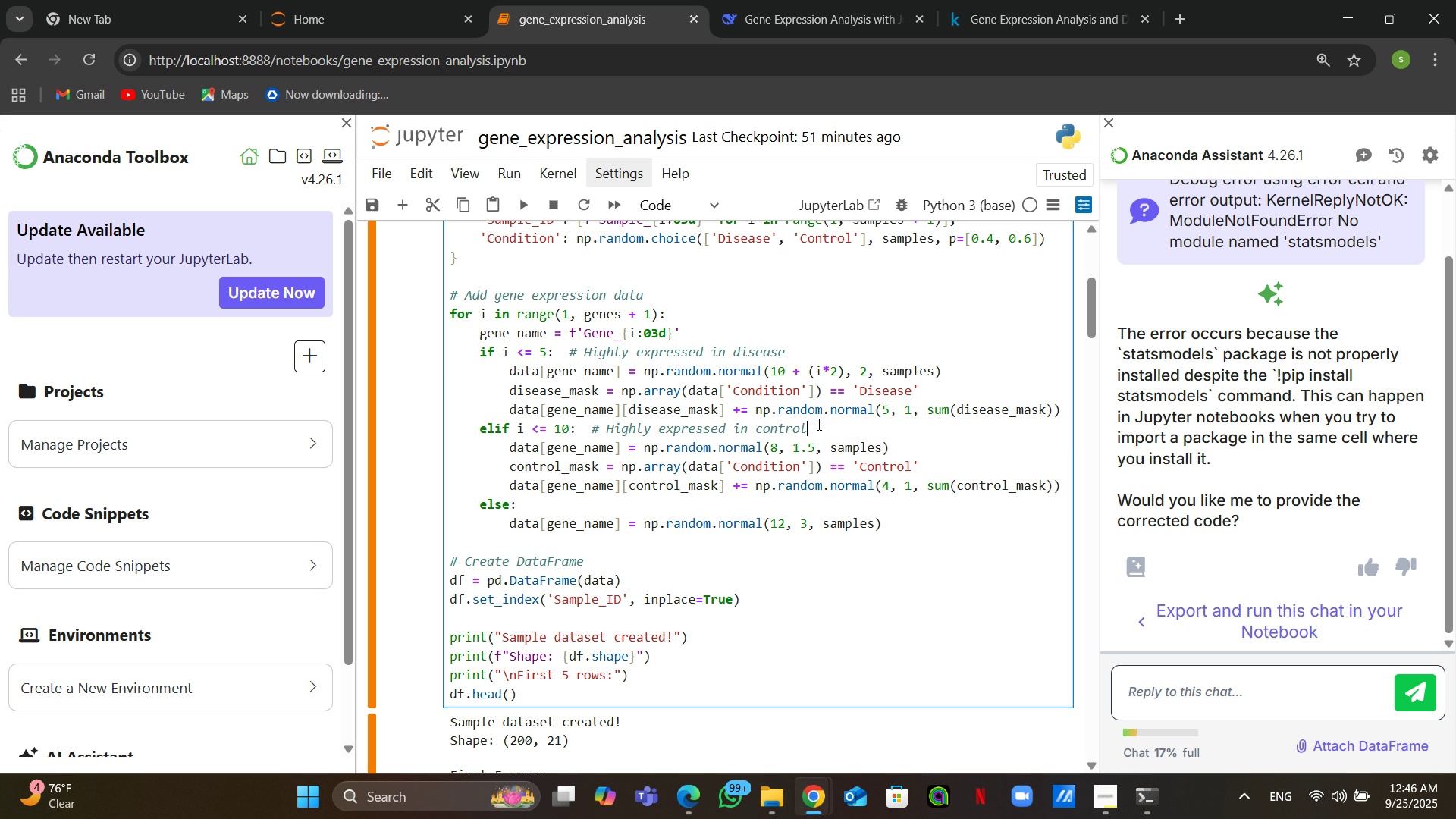 
double_click([817, 424])
 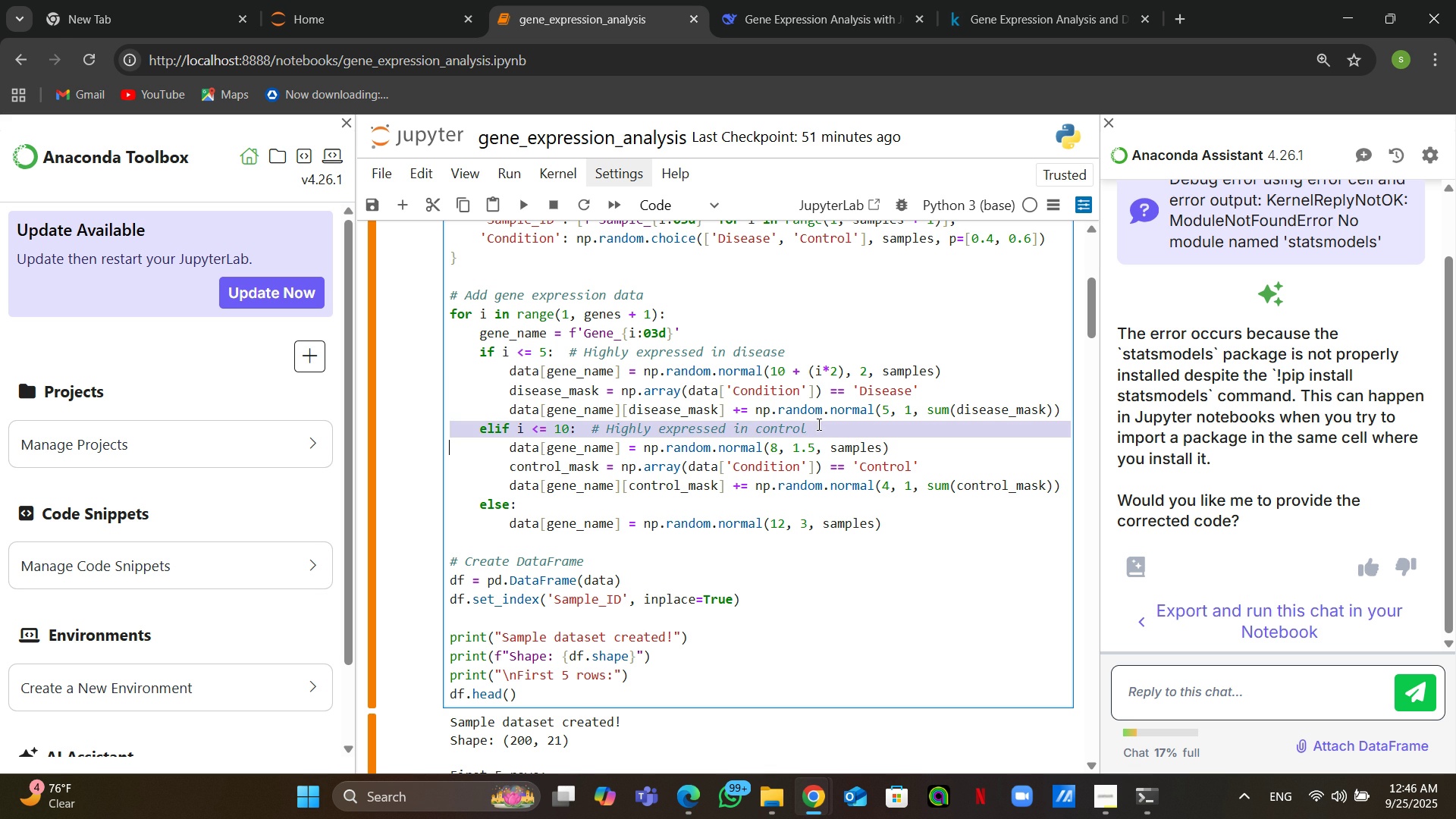 
triple_click([817, 424])
 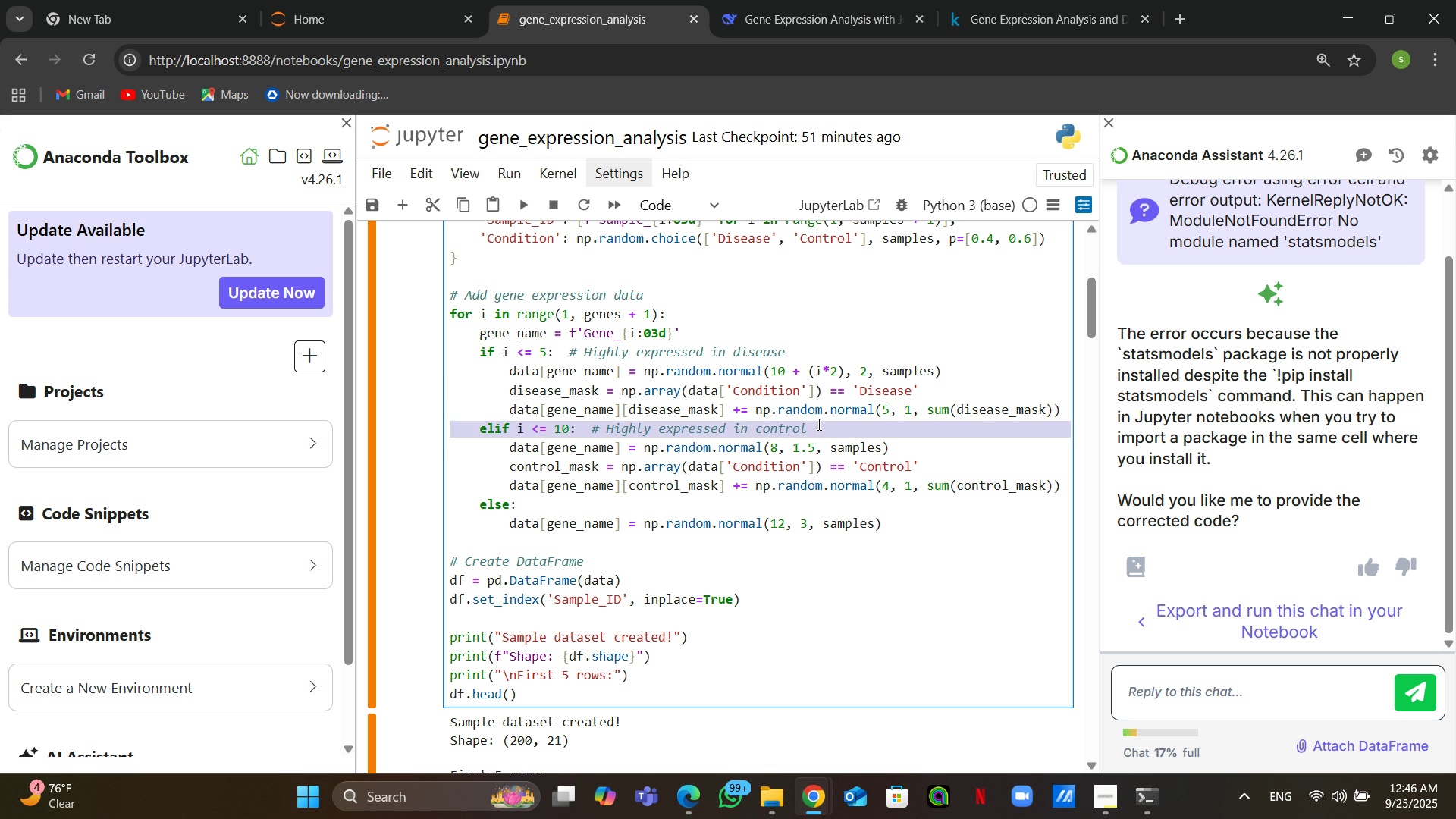 
triple_click([817, 424])
 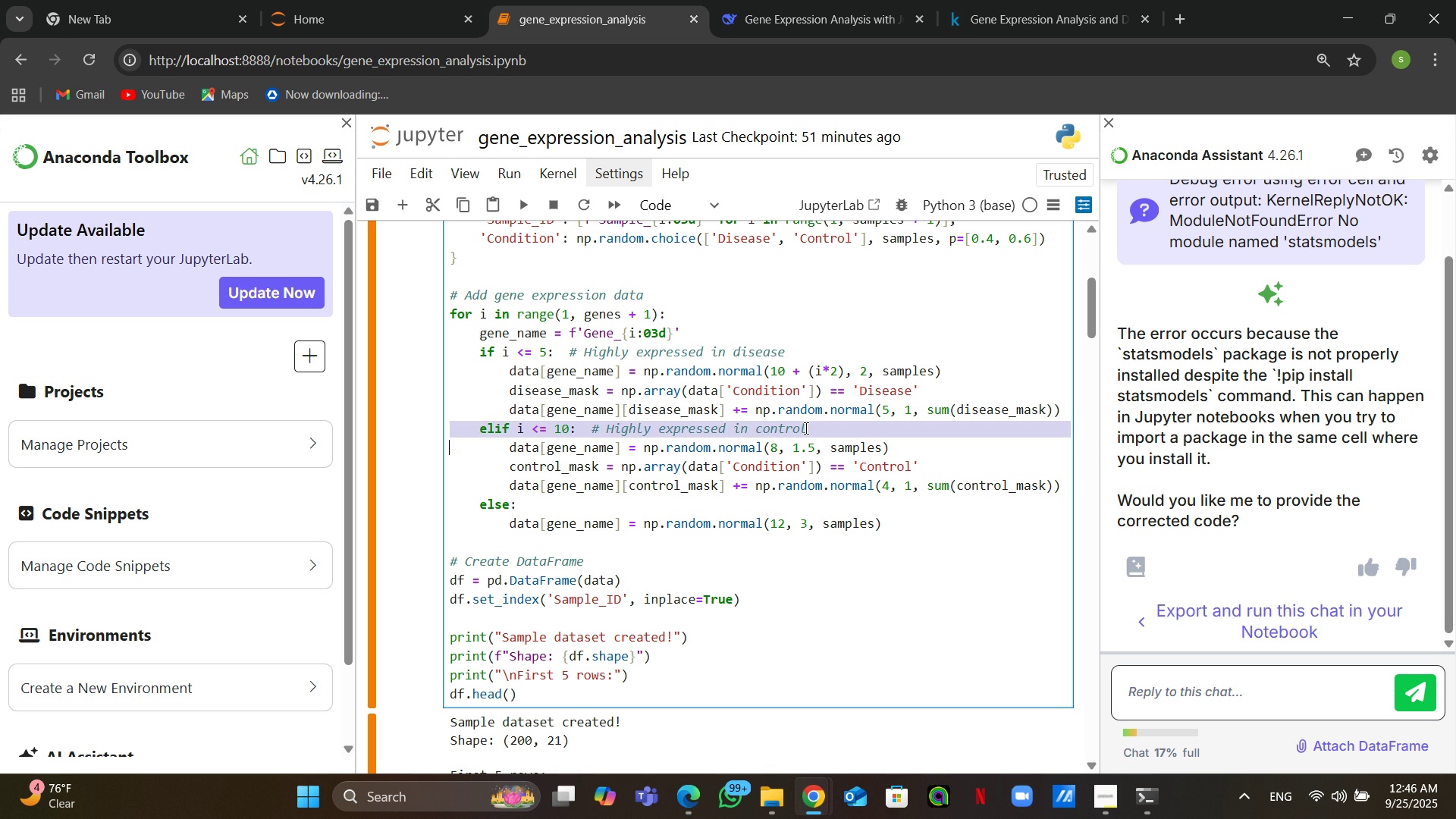 
left_click([805, 428])